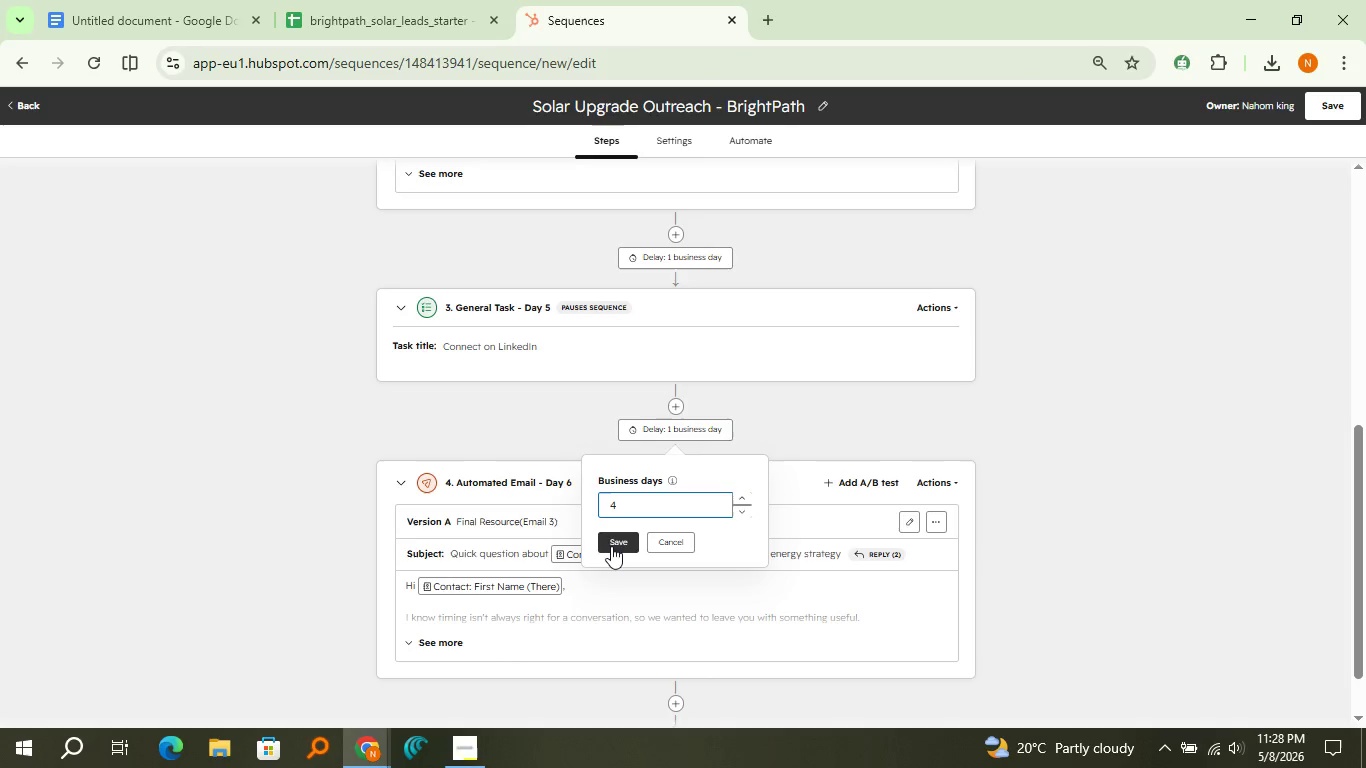 
left_click([611, 546])
 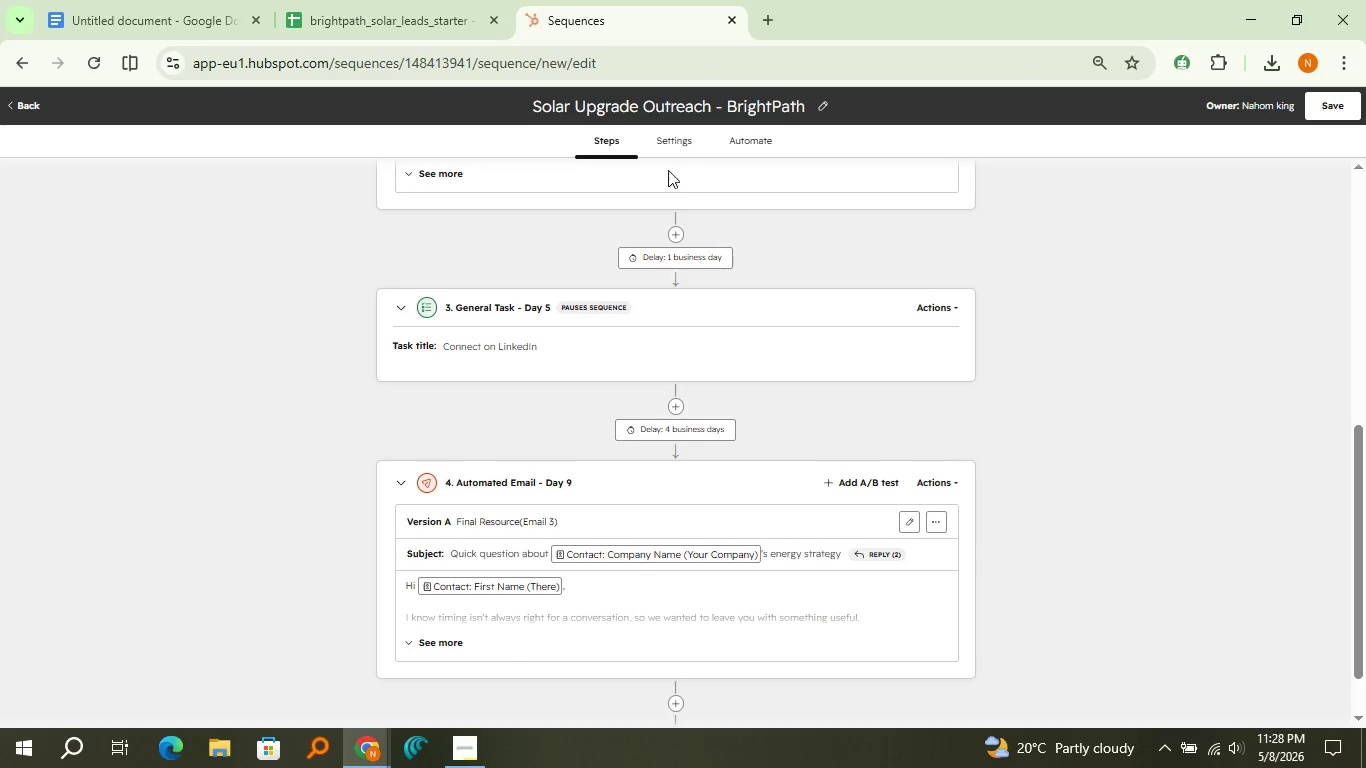 
left_click([671, 139])
 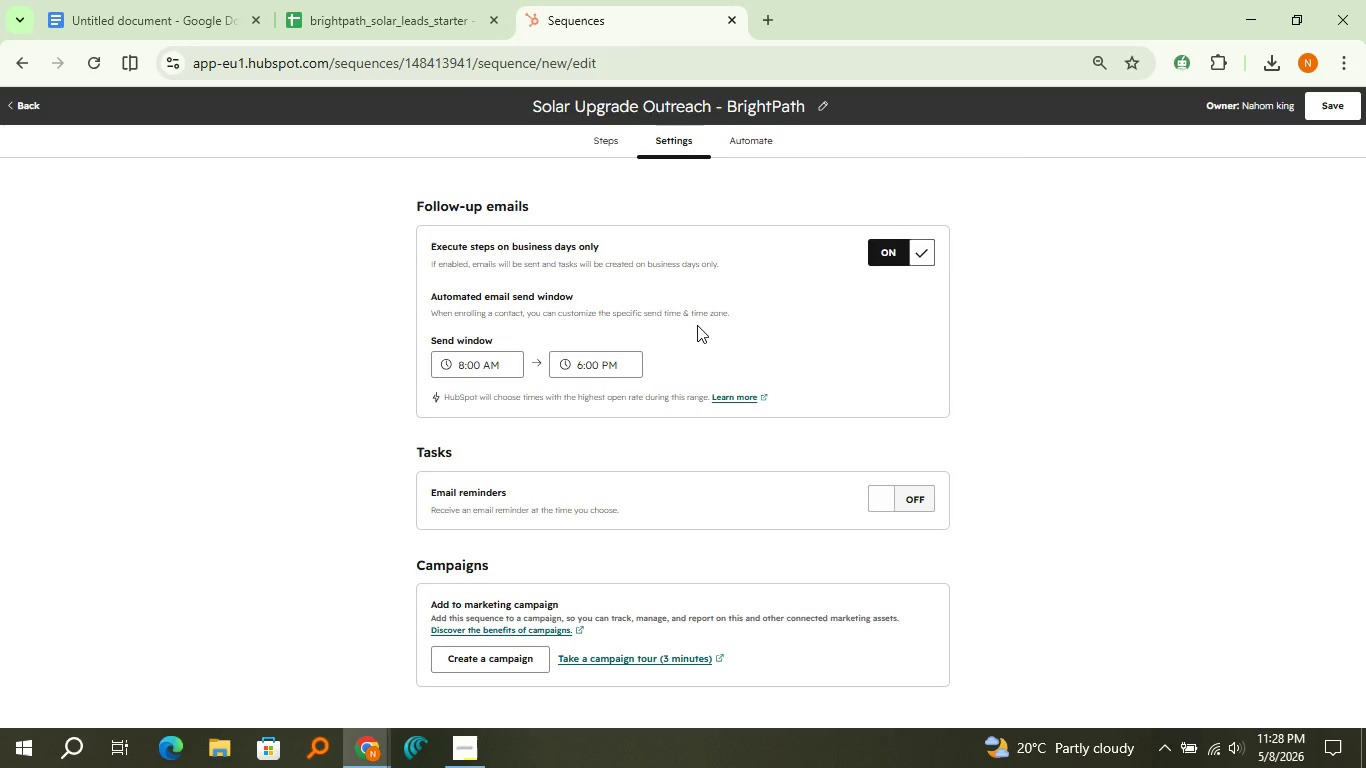 
scroll: coordinate [732, 450], scroll_direction: down, amount: 4.0
 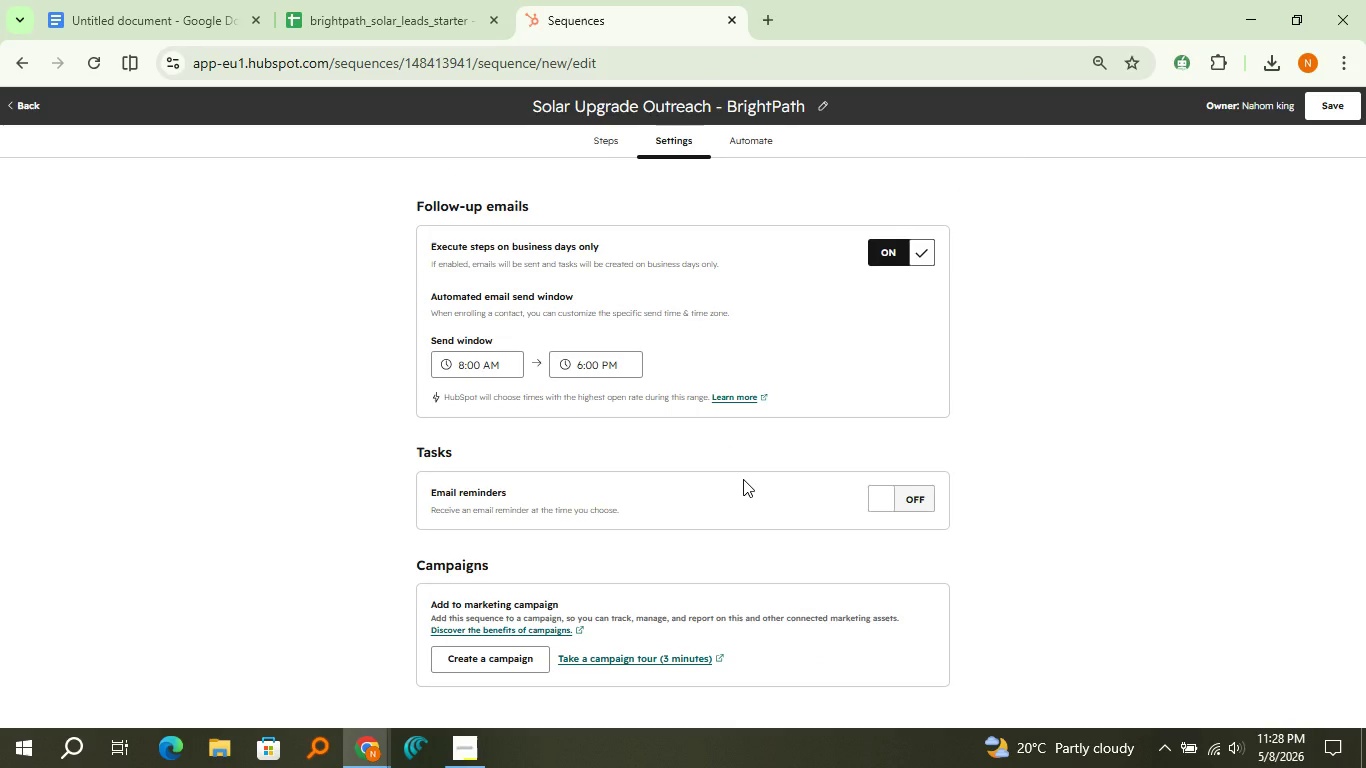 
scroll: coordinate [743, 479], scroll_direction: up, amount: 1.0
 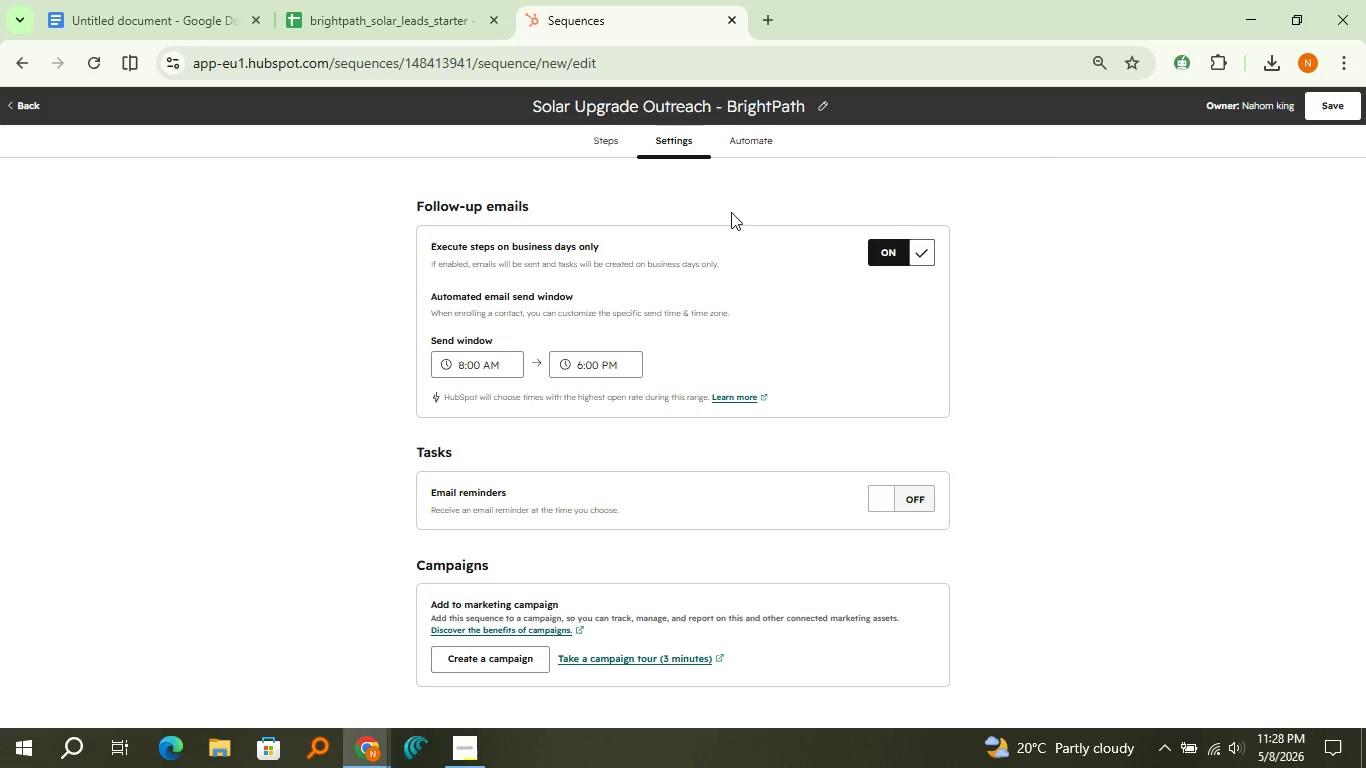 
left_click([736, 149])
 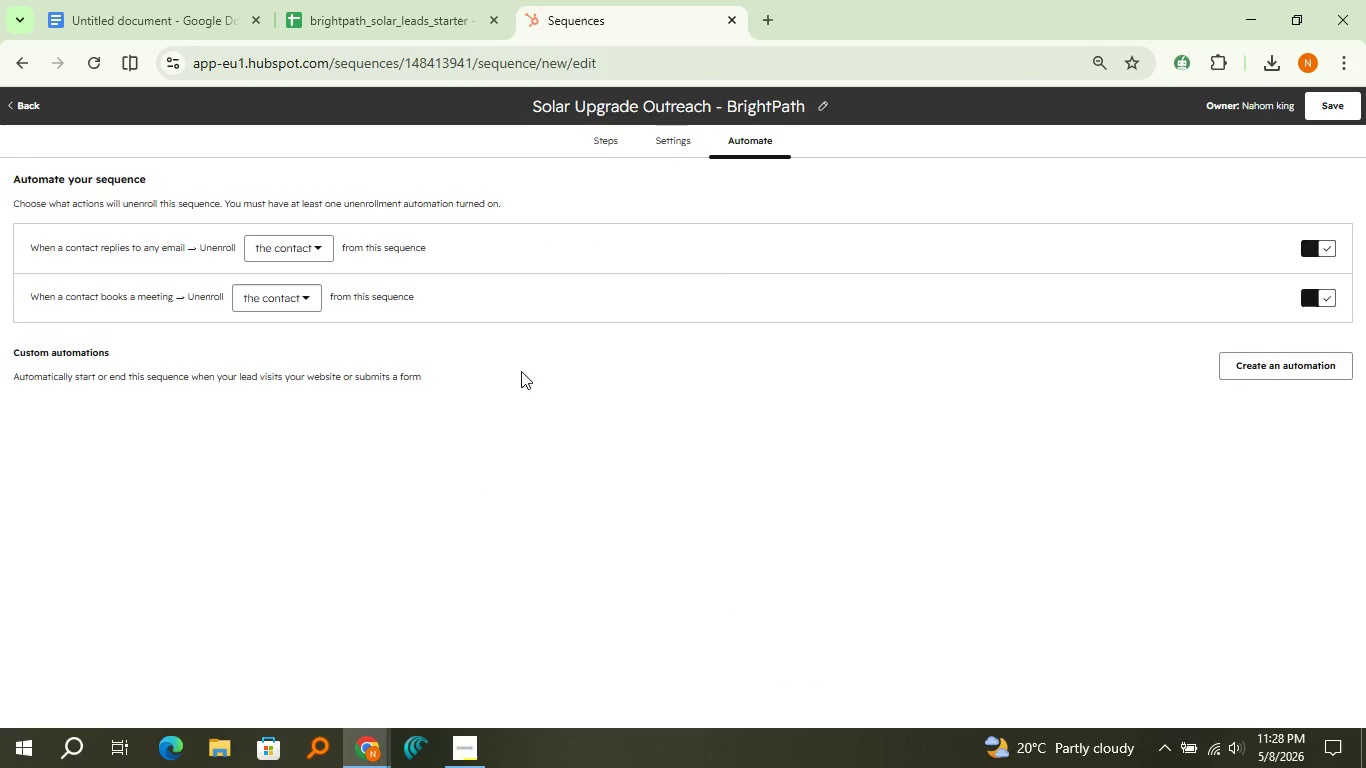 
left_click([598, 145])
 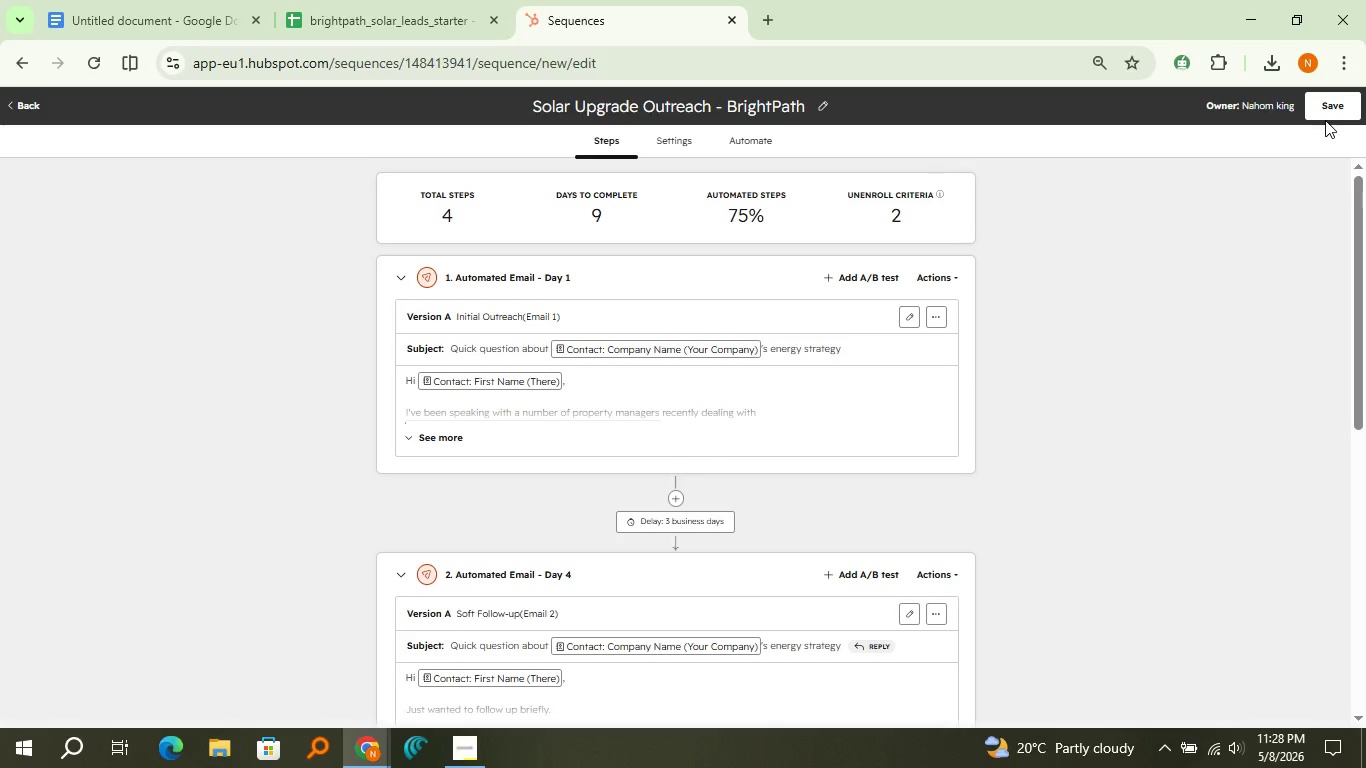 
left_click([1321, 111])
 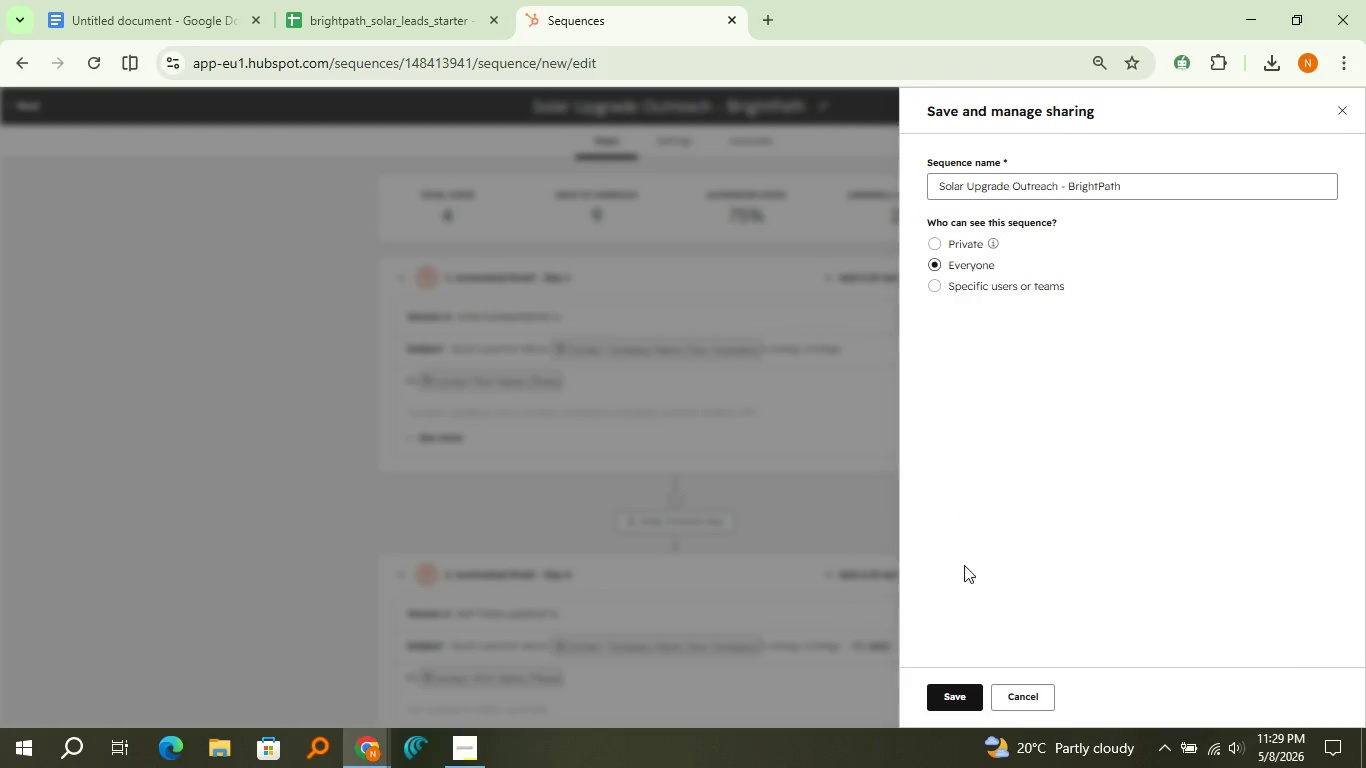 
left_click([960, 693])
 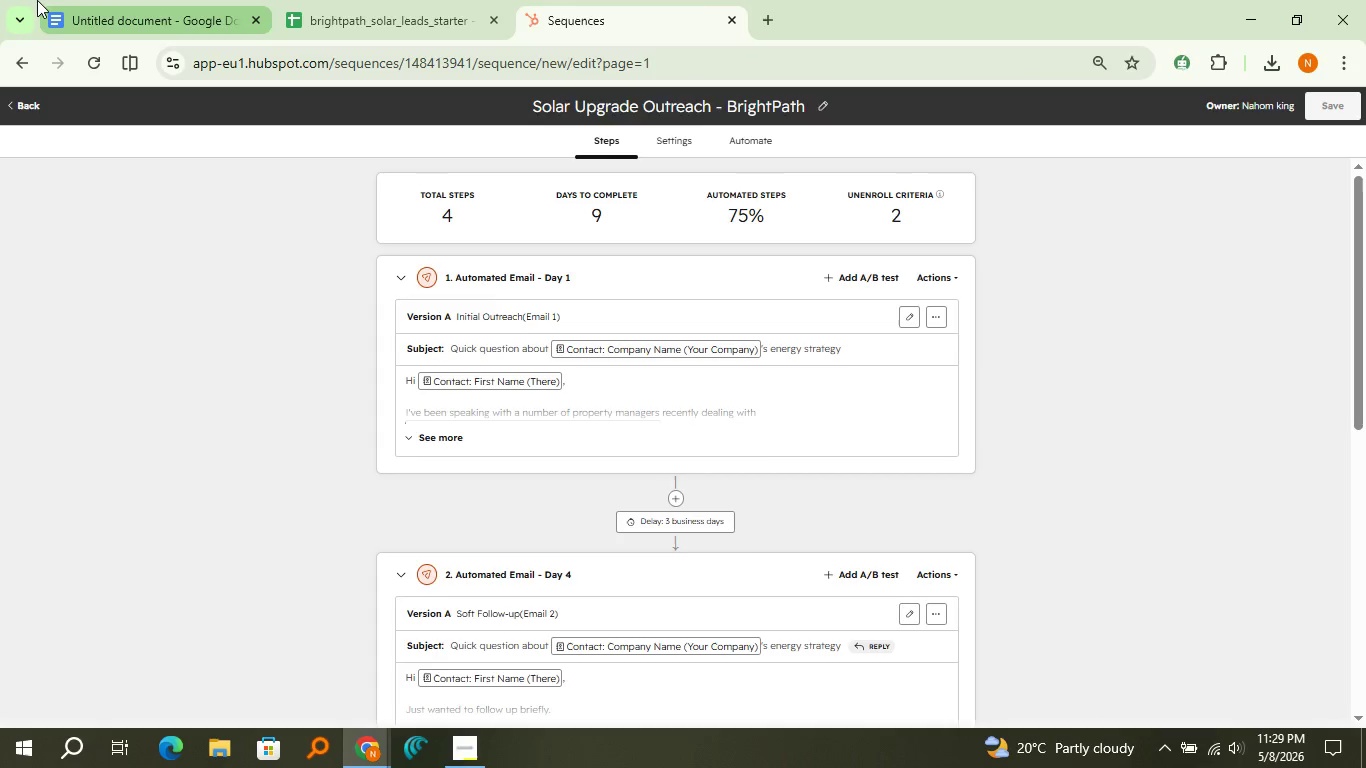 
left_click([37, 0])
 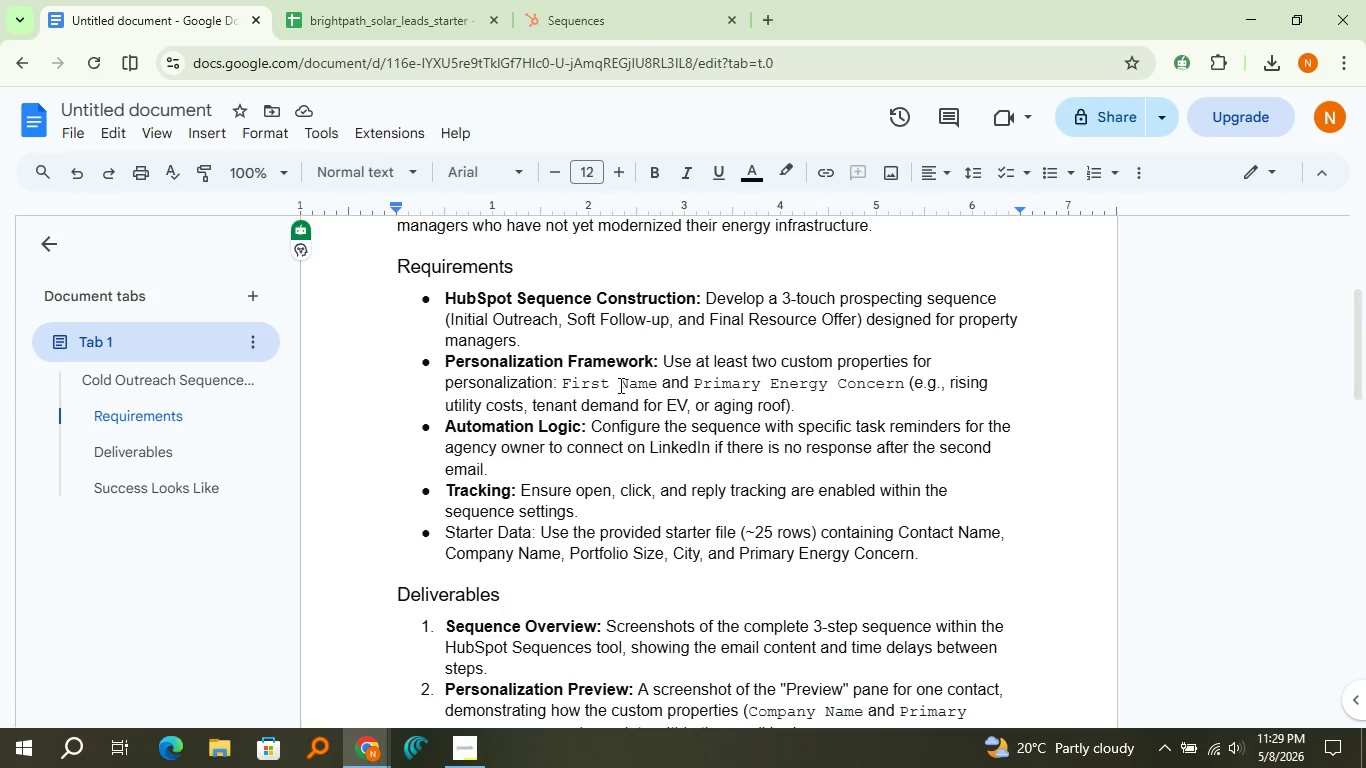 
scroll: coordinate [619, 385], scroll_direction: down, amount: 2.0
 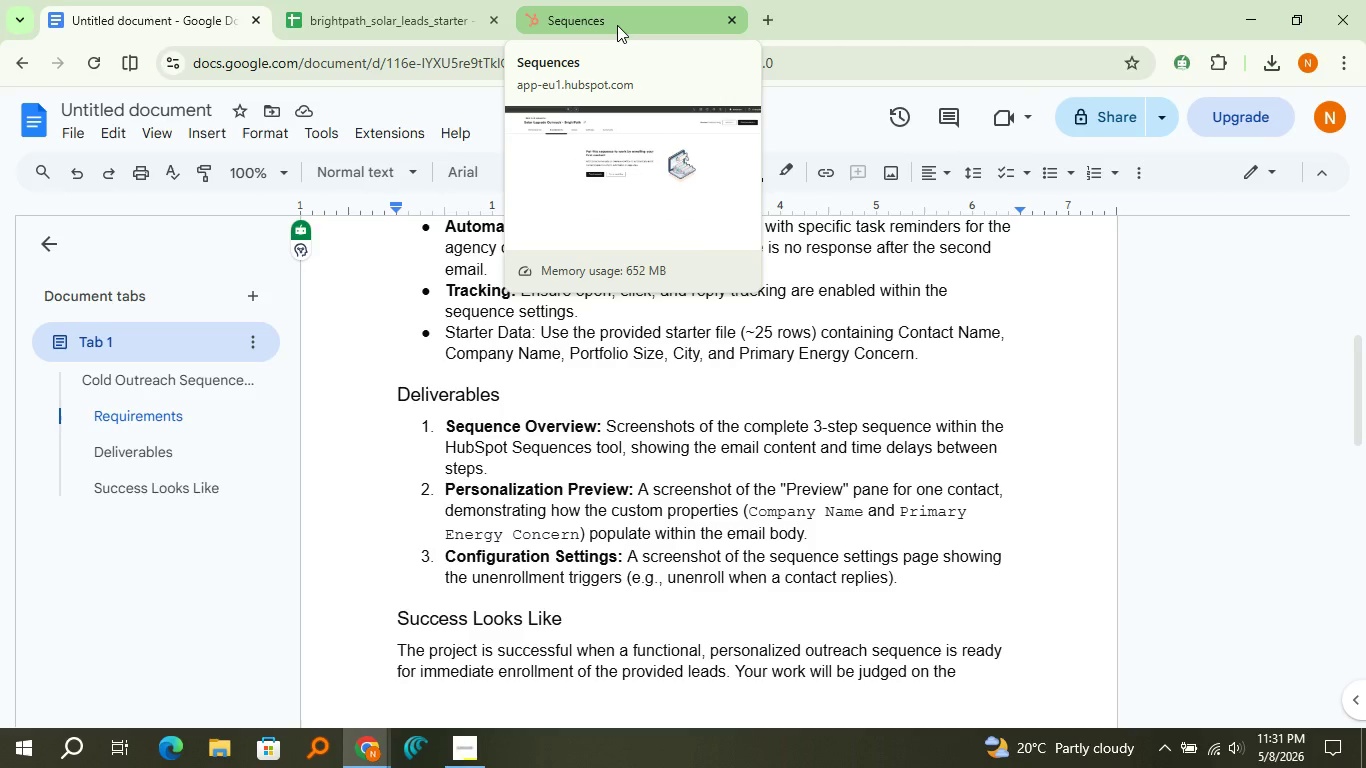 
wait(145.31)
 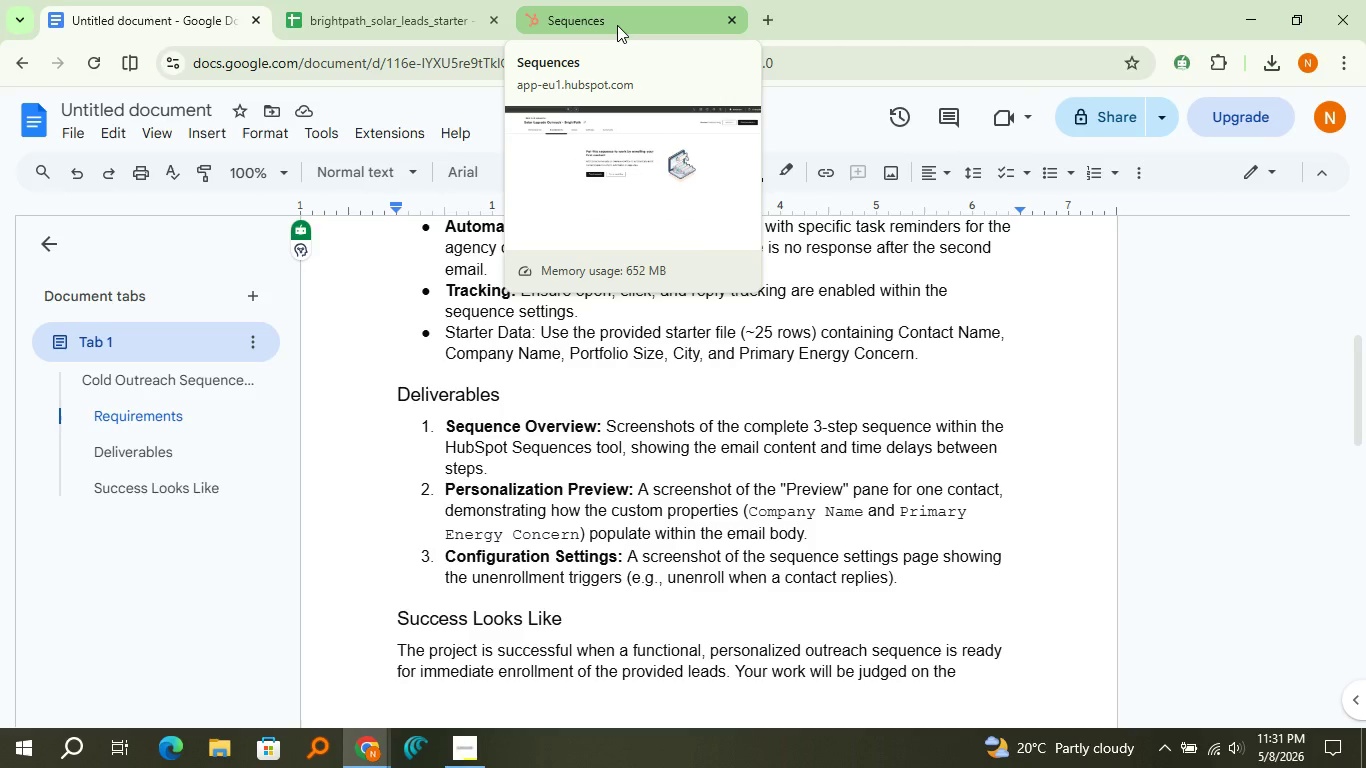 
left_click([763, 13])